 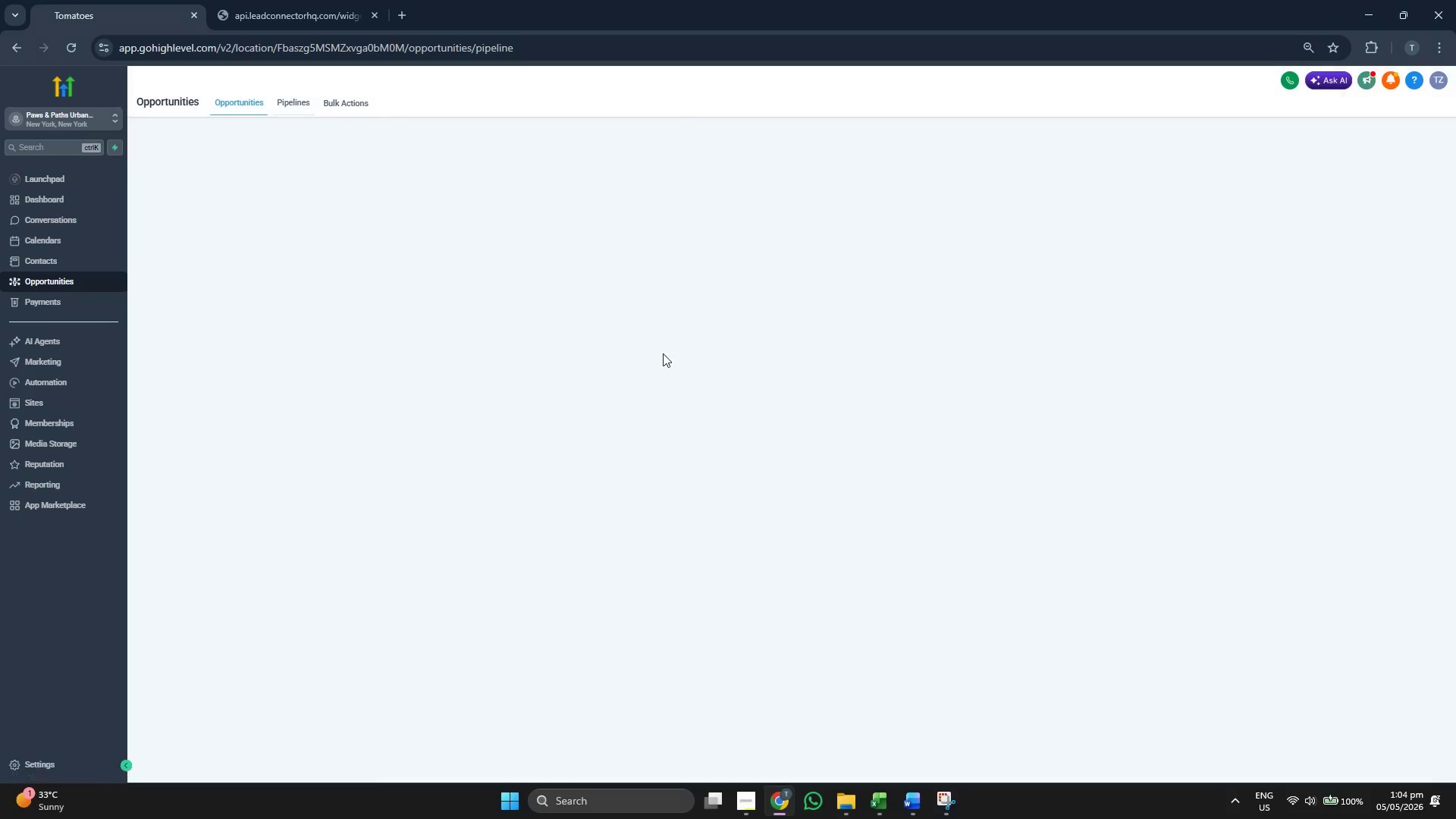 
left_click([1376, 235])
 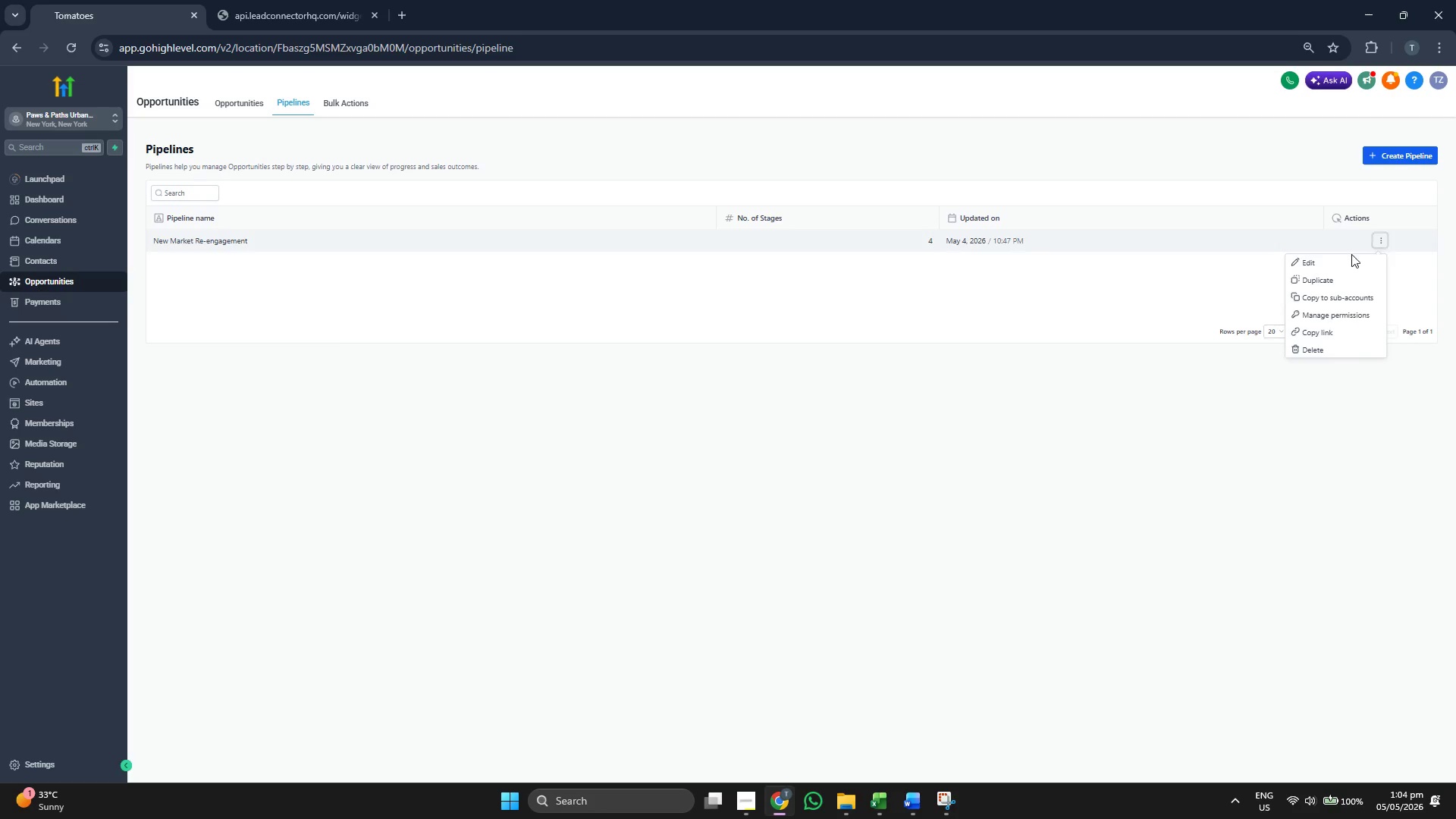 
left_click([1343, 262])
 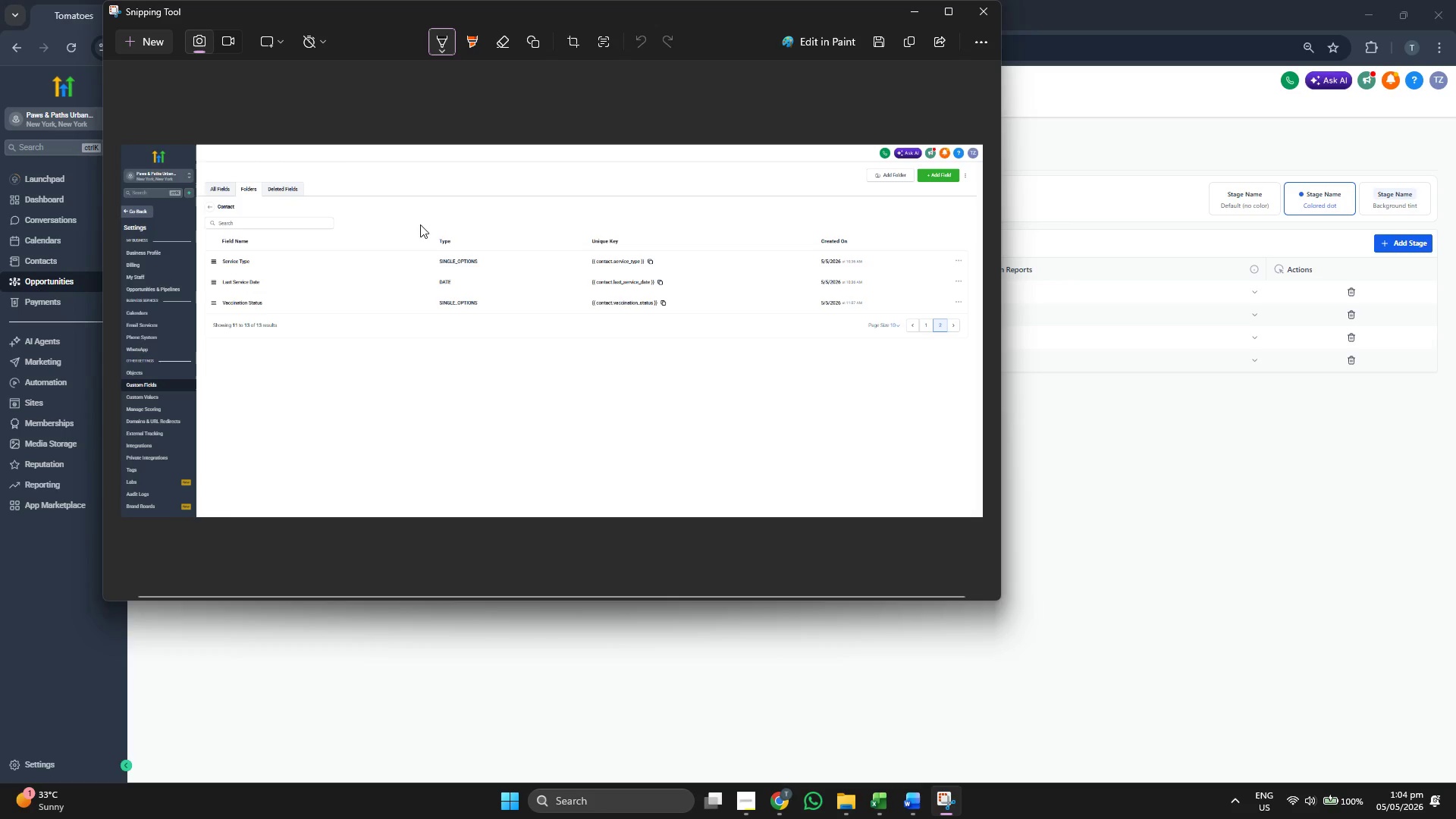 
wait(5.3)
 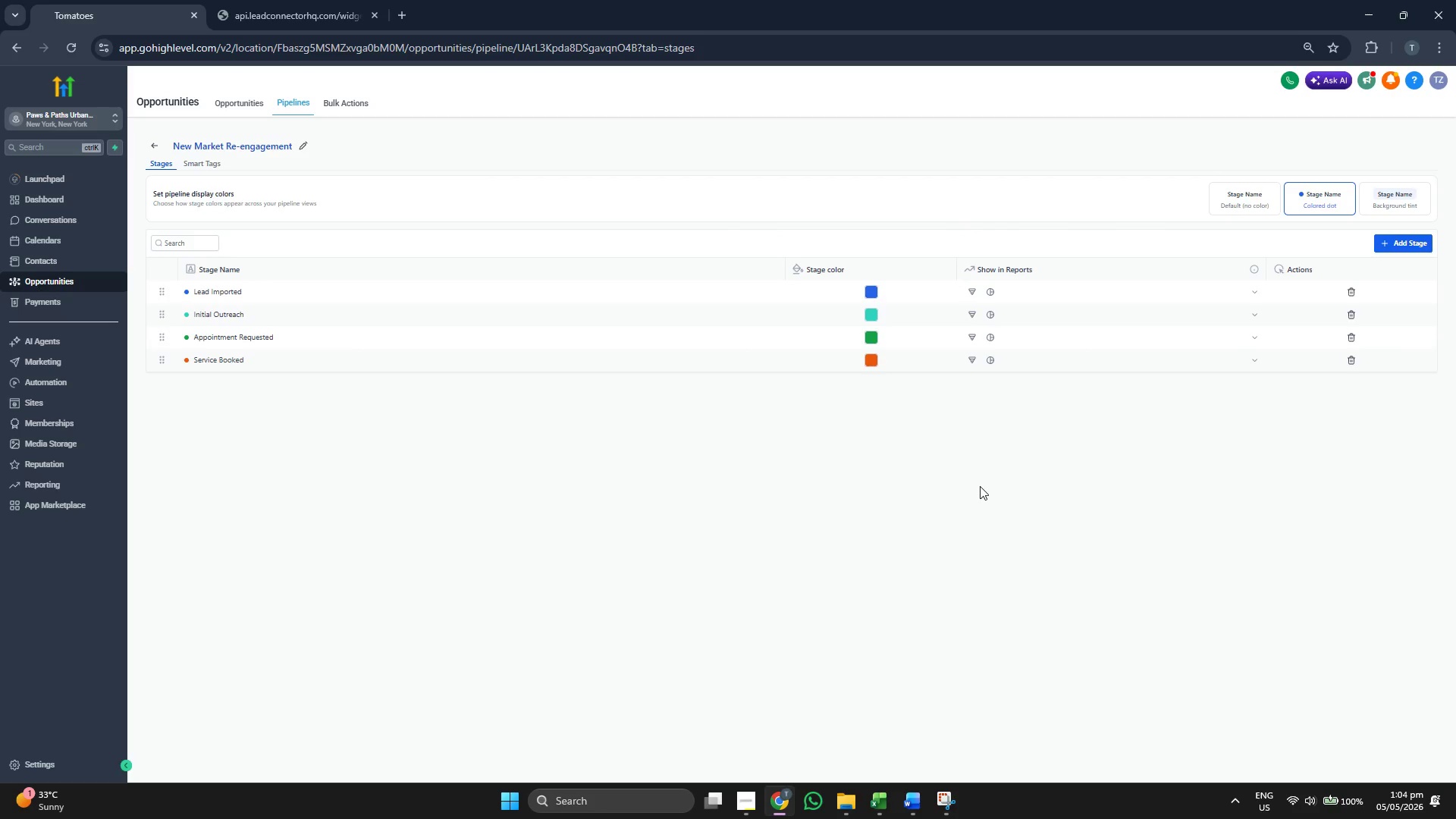 
left_click([131, 46])
 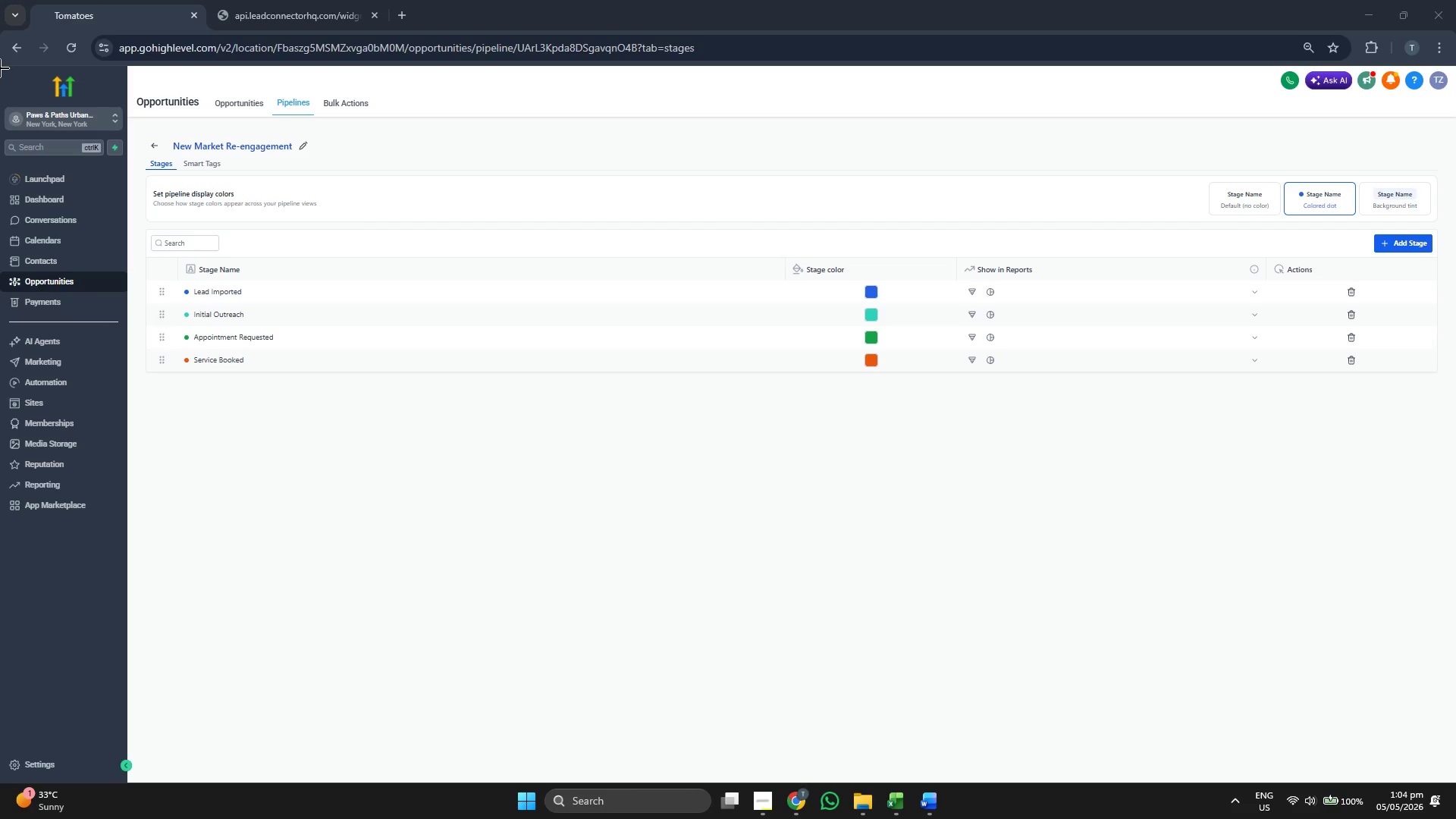 
left_click_drag(start_coordinate=[0, 67], to_coordinate=[1454, 548])
 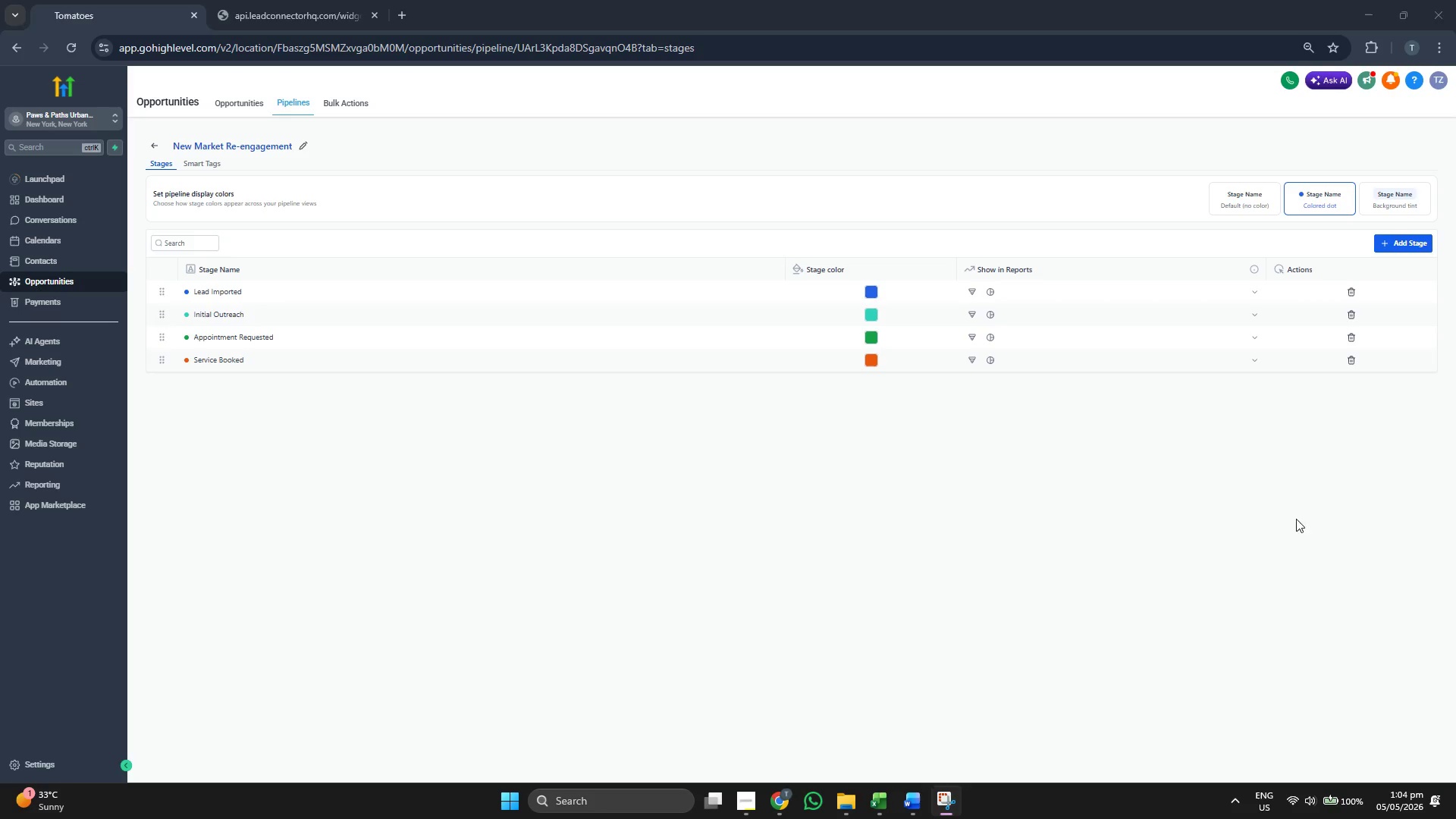 
left_click([919, 795])
 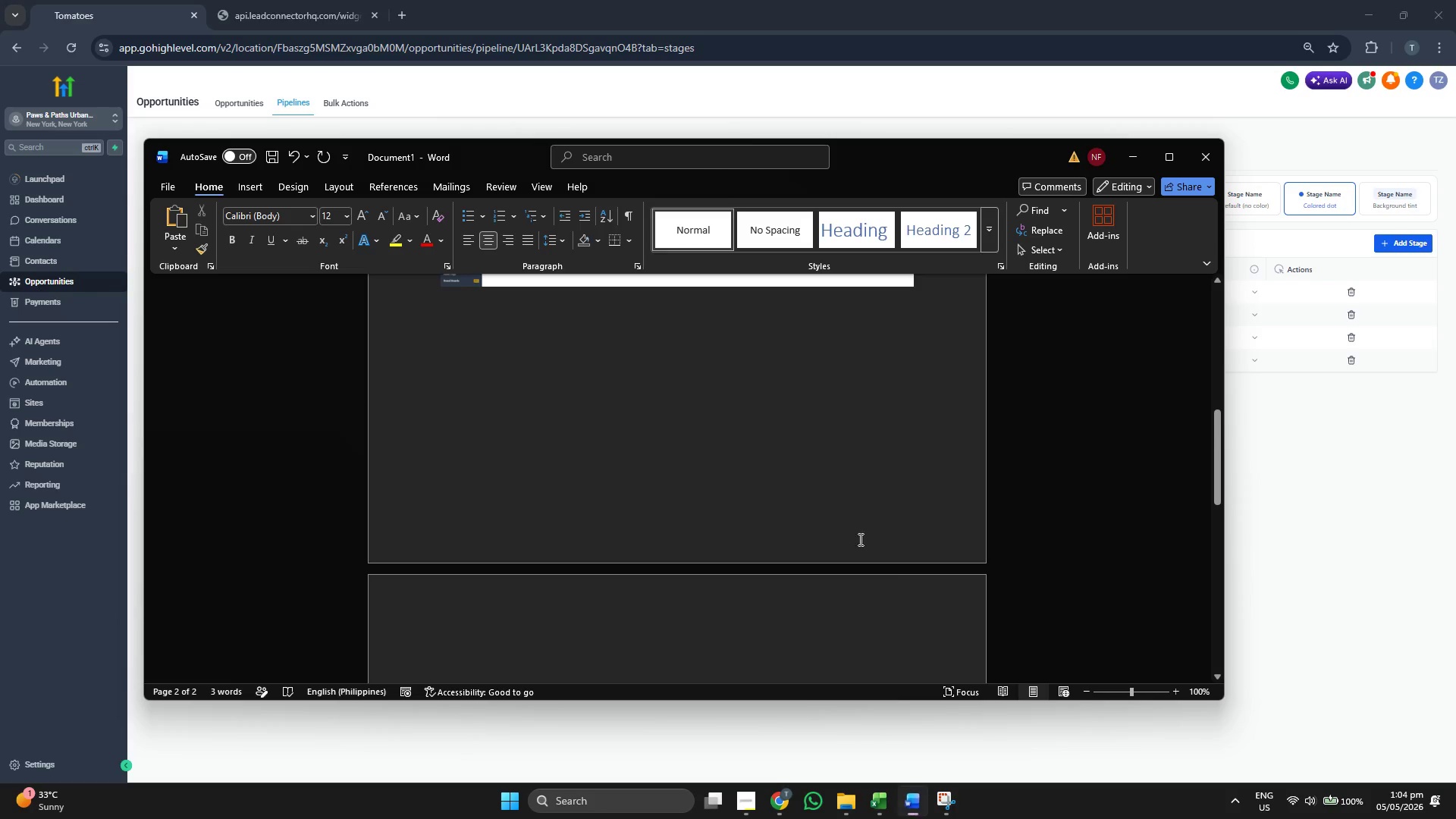 
key(Control+V)
 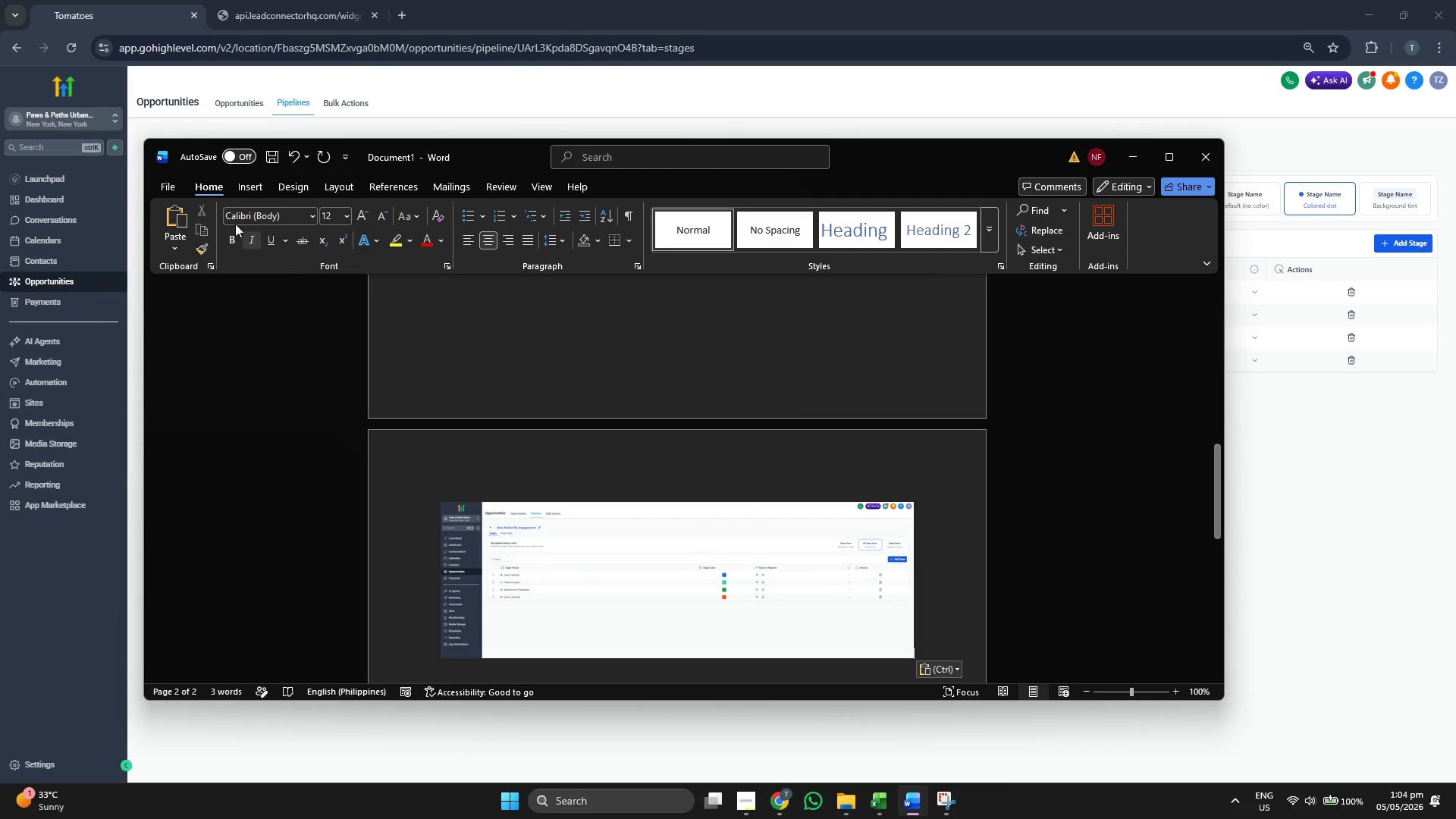 
left_click([170, 190])
 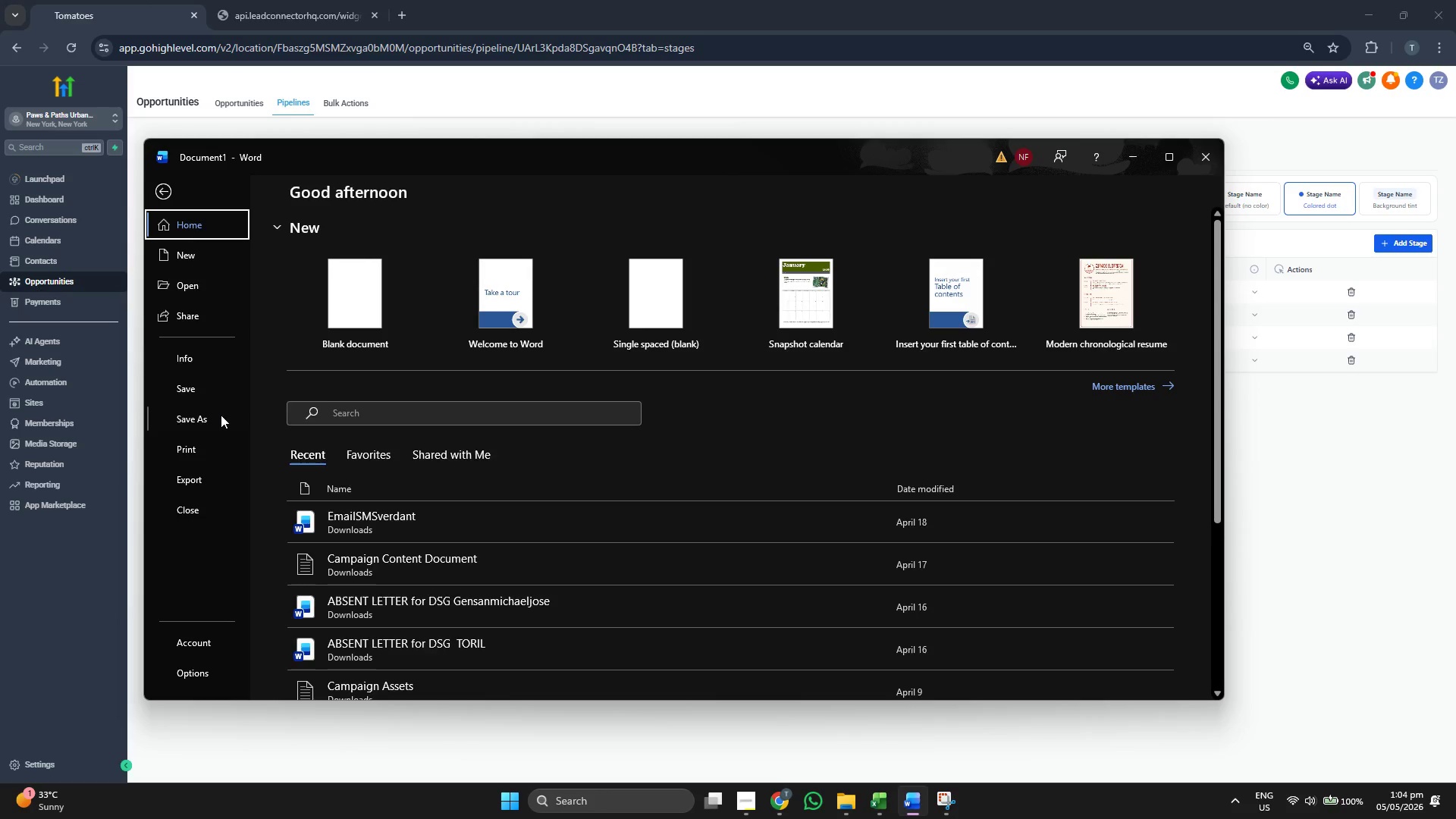 
left_click([220, 416])
 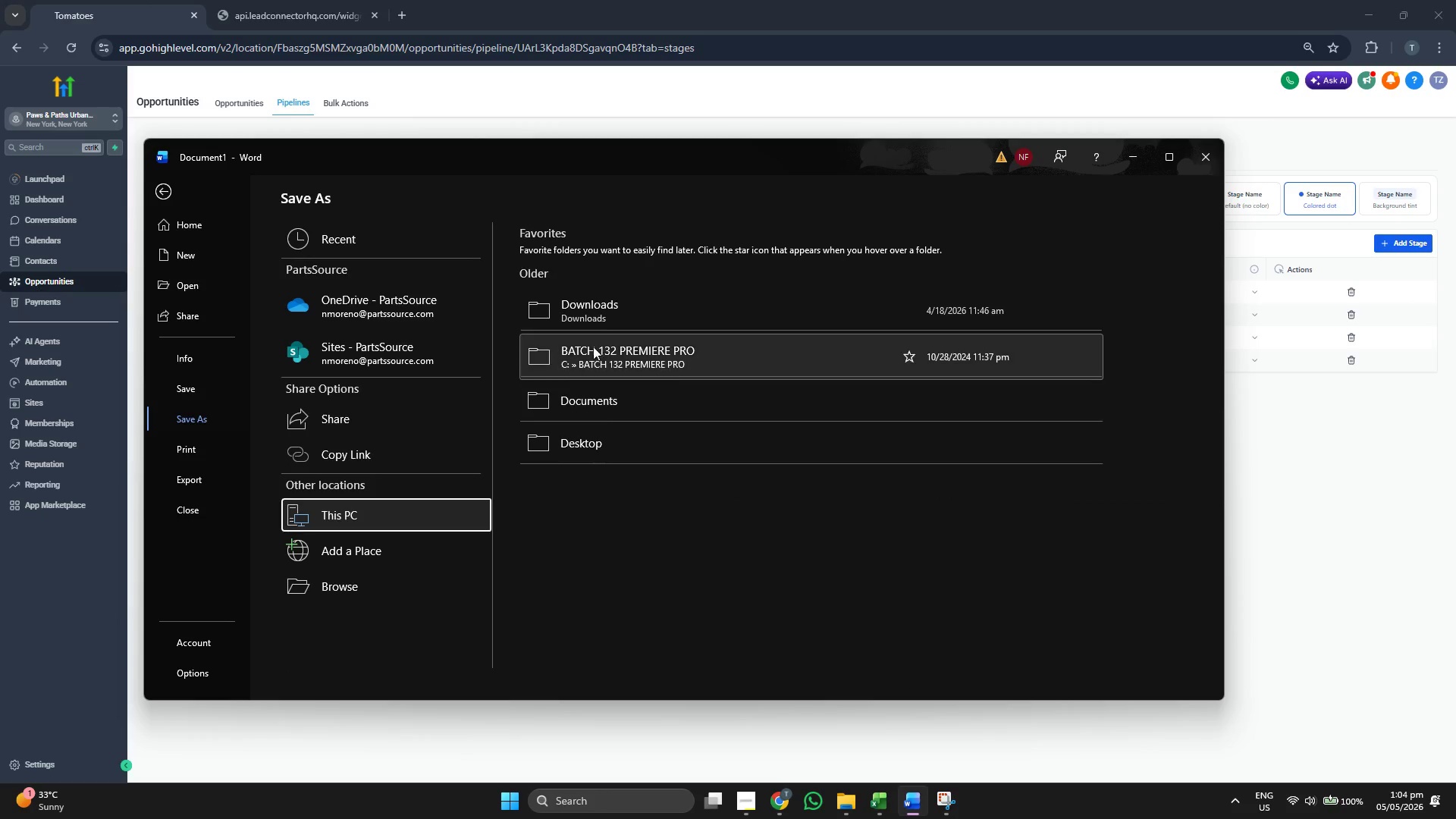 
left_click([614, 309])
 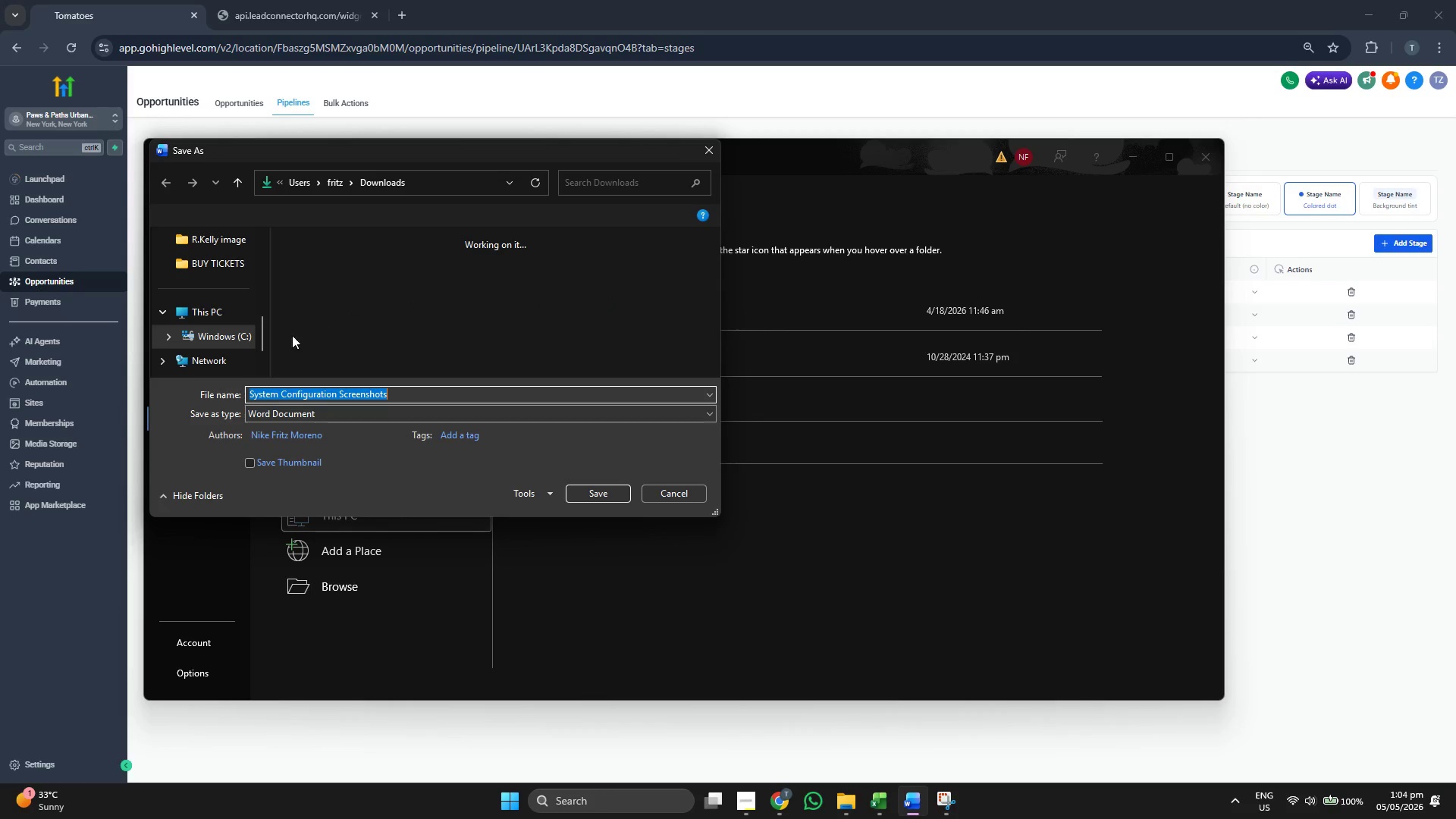 
left_click([315, 413])
 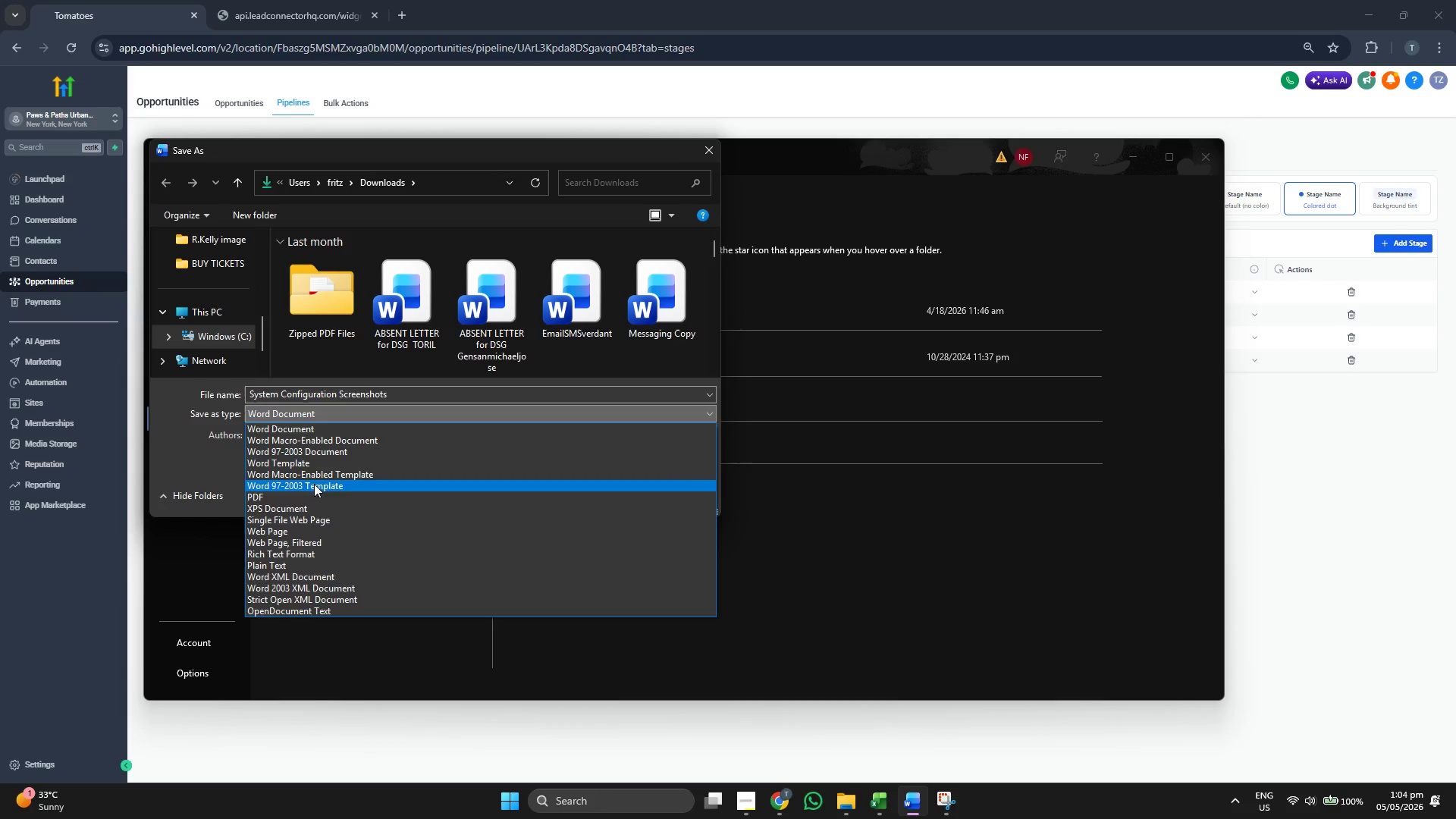 
left_click([313, 491])
 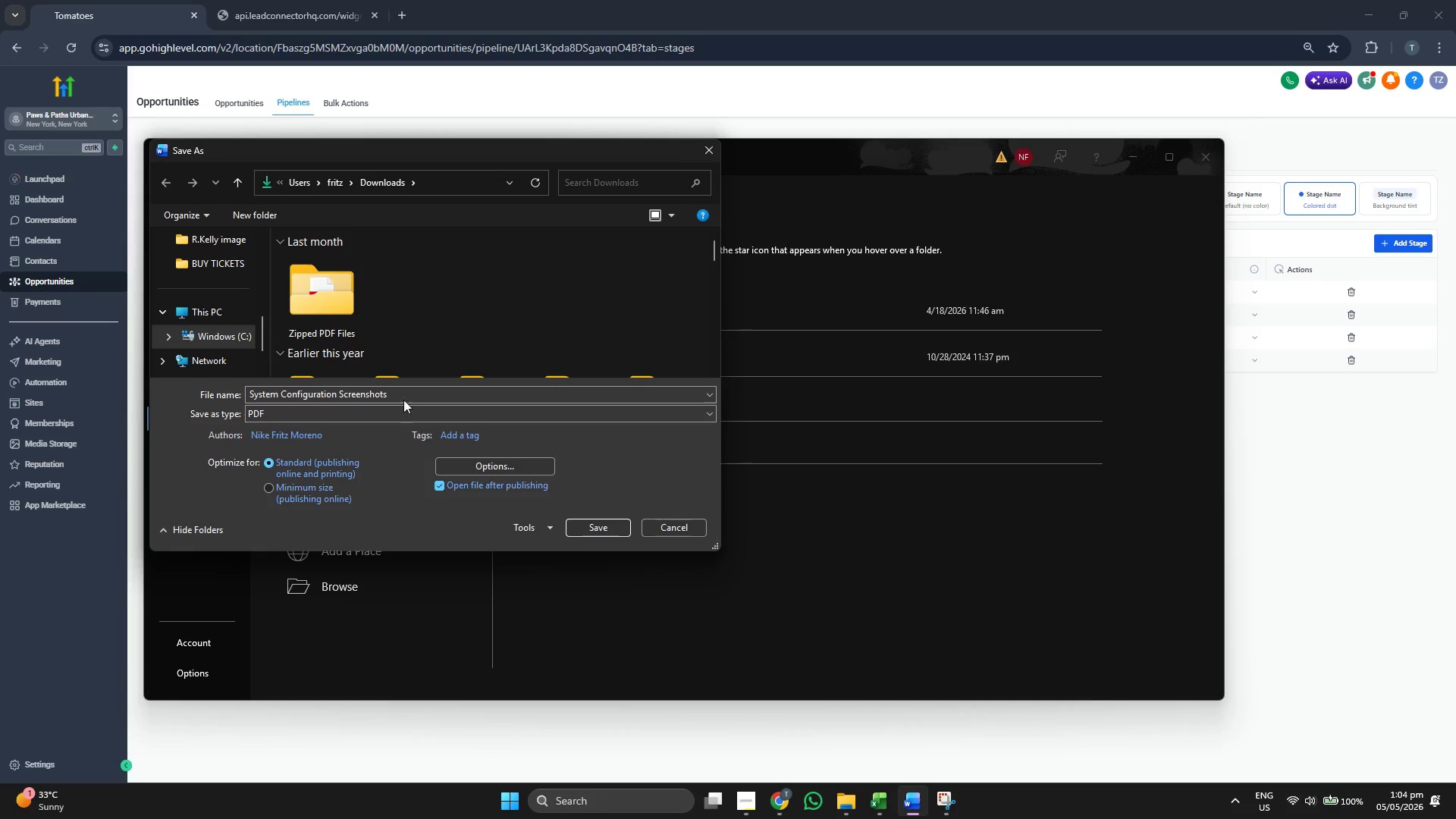 
double_click([414, 391])
 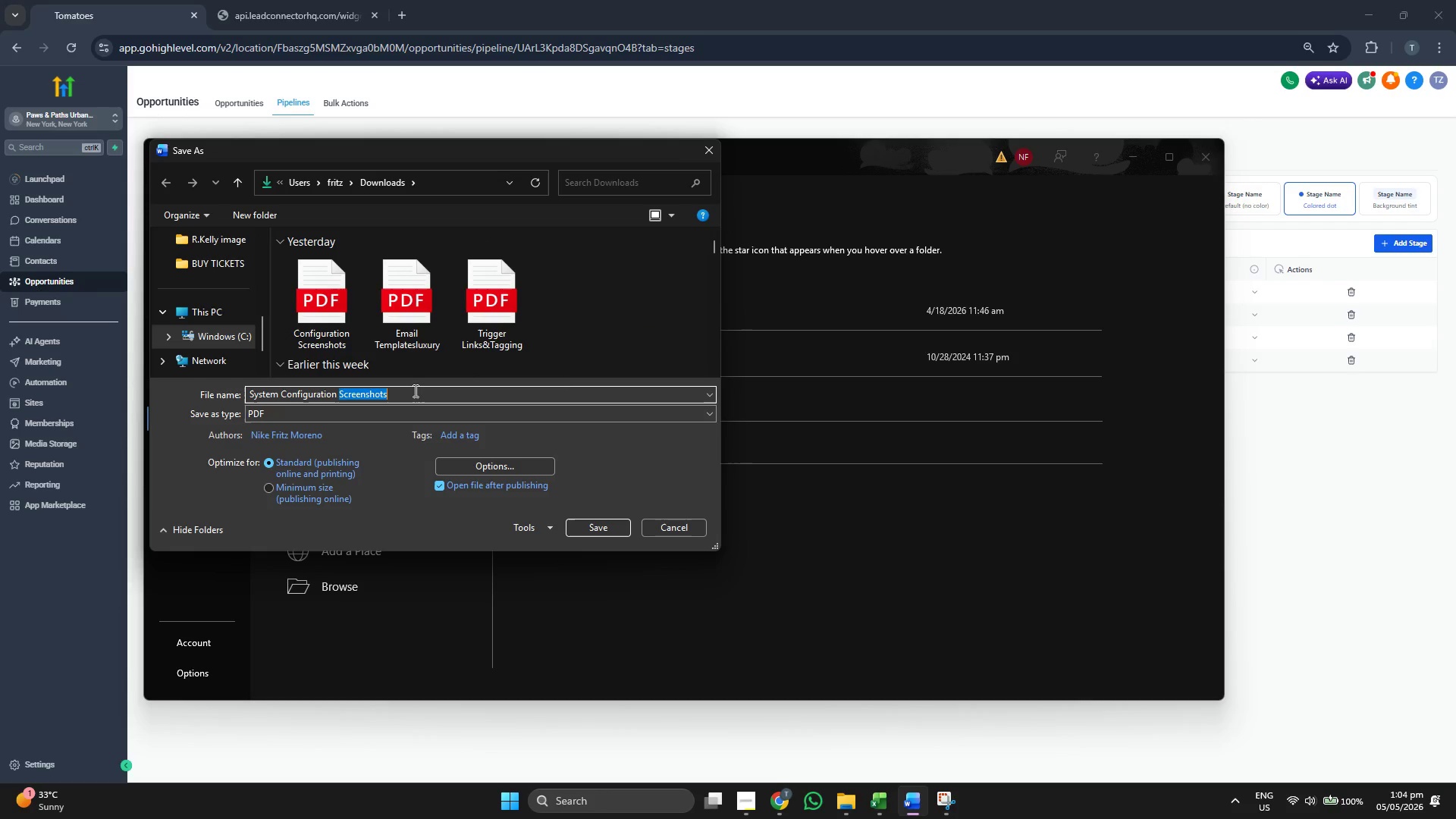 
triple_click([414, 391])
 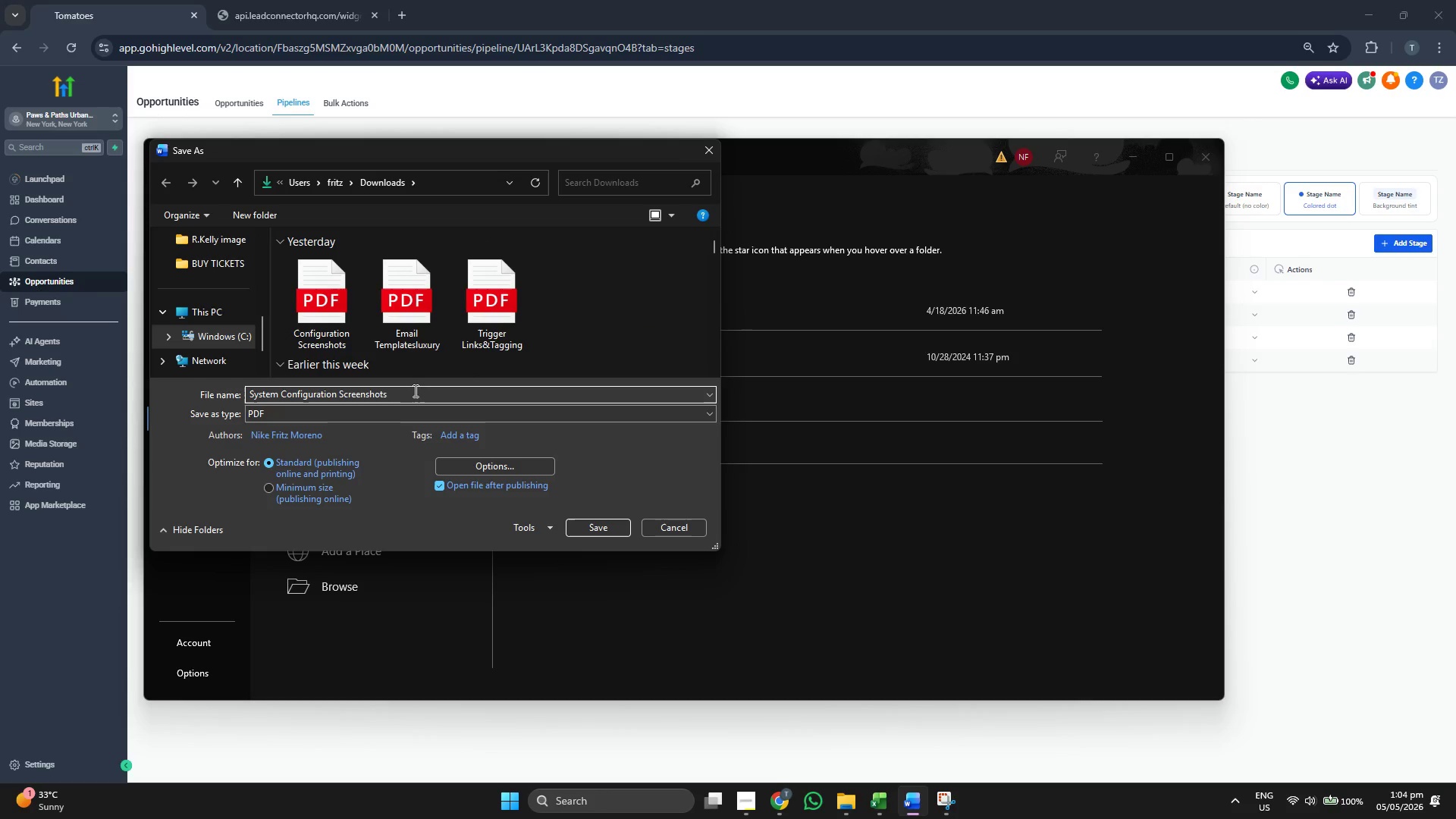 
type(pawspath)
 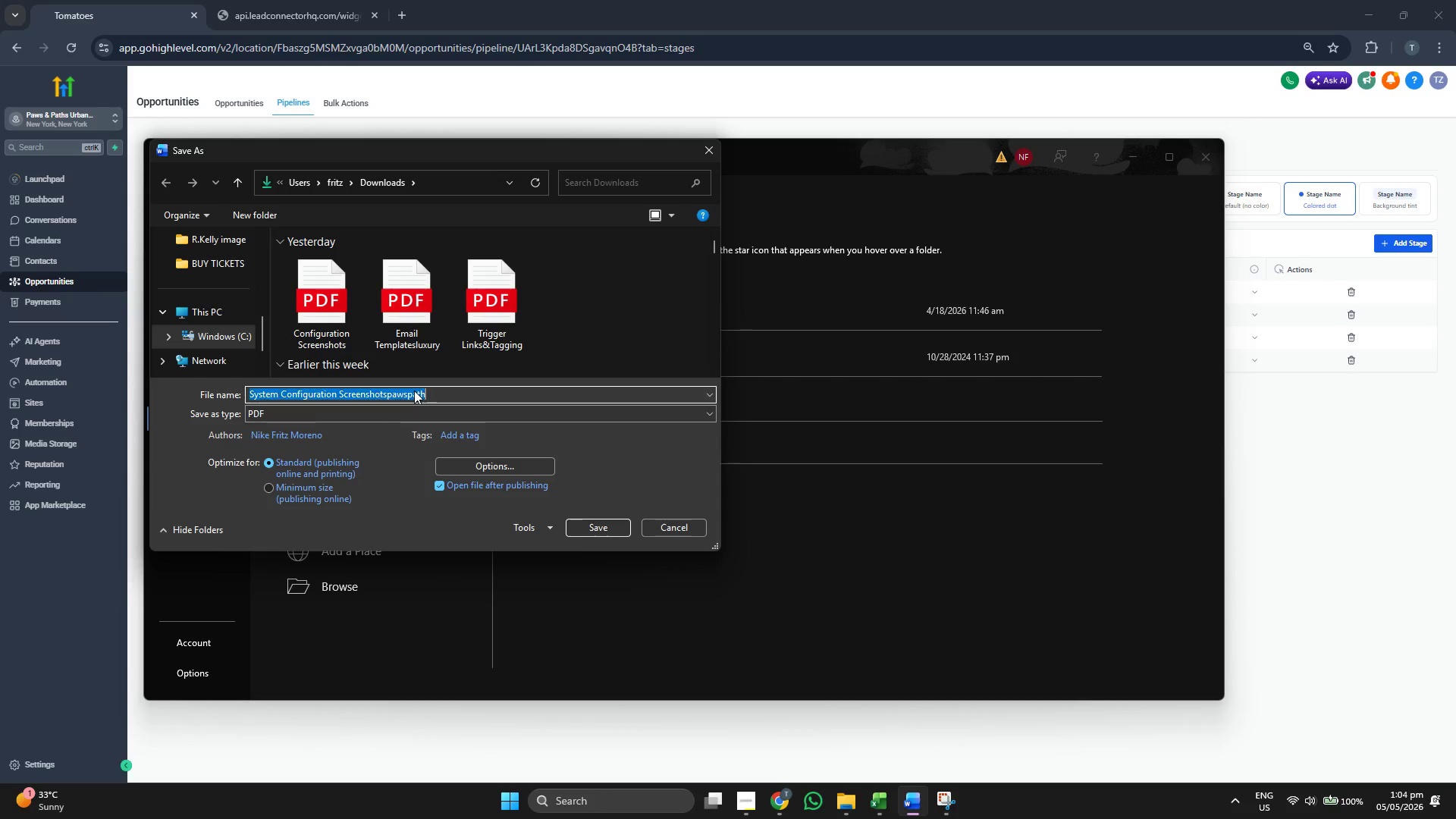 
key(Enter)
 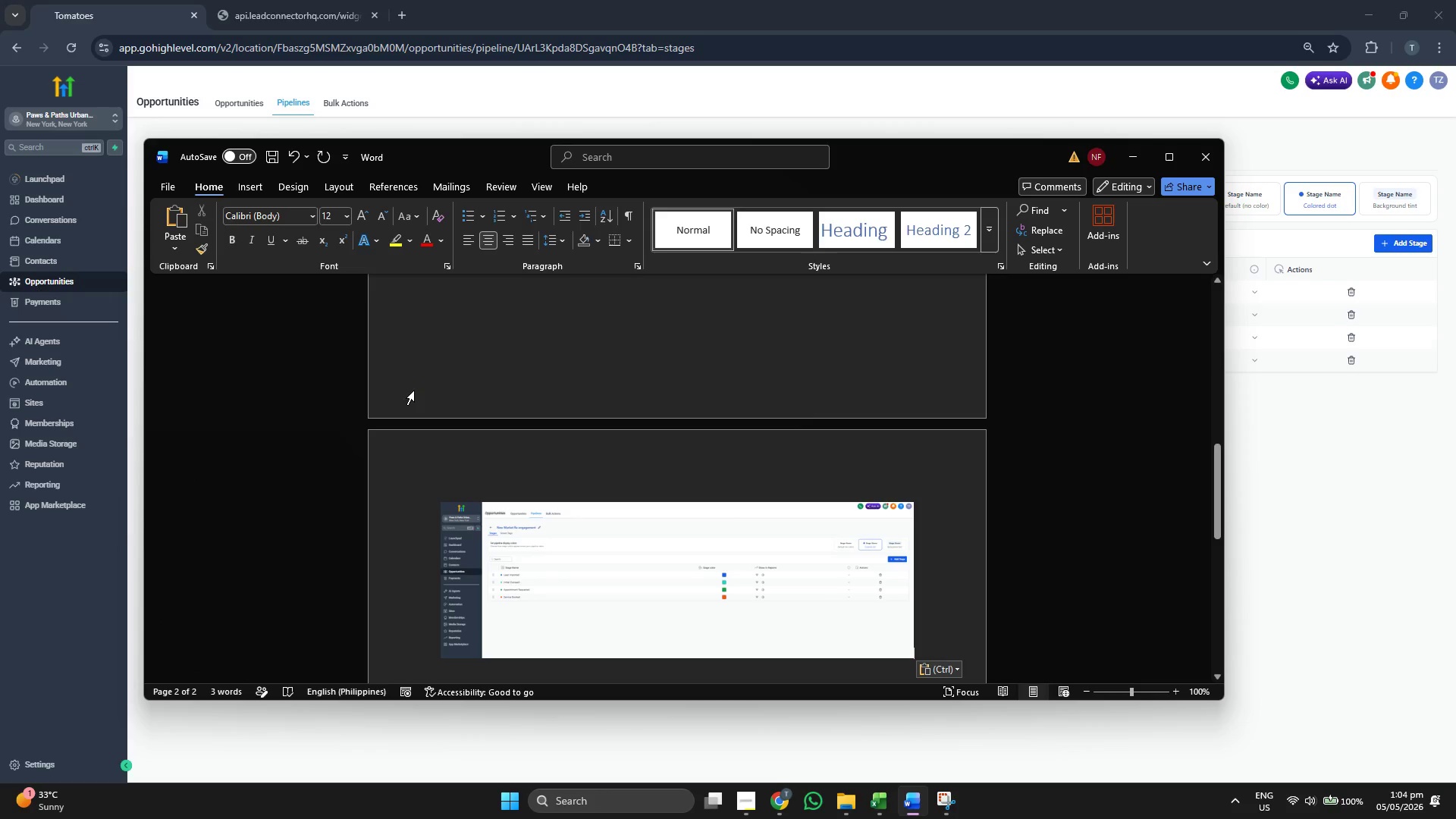 
wait(8.03)
 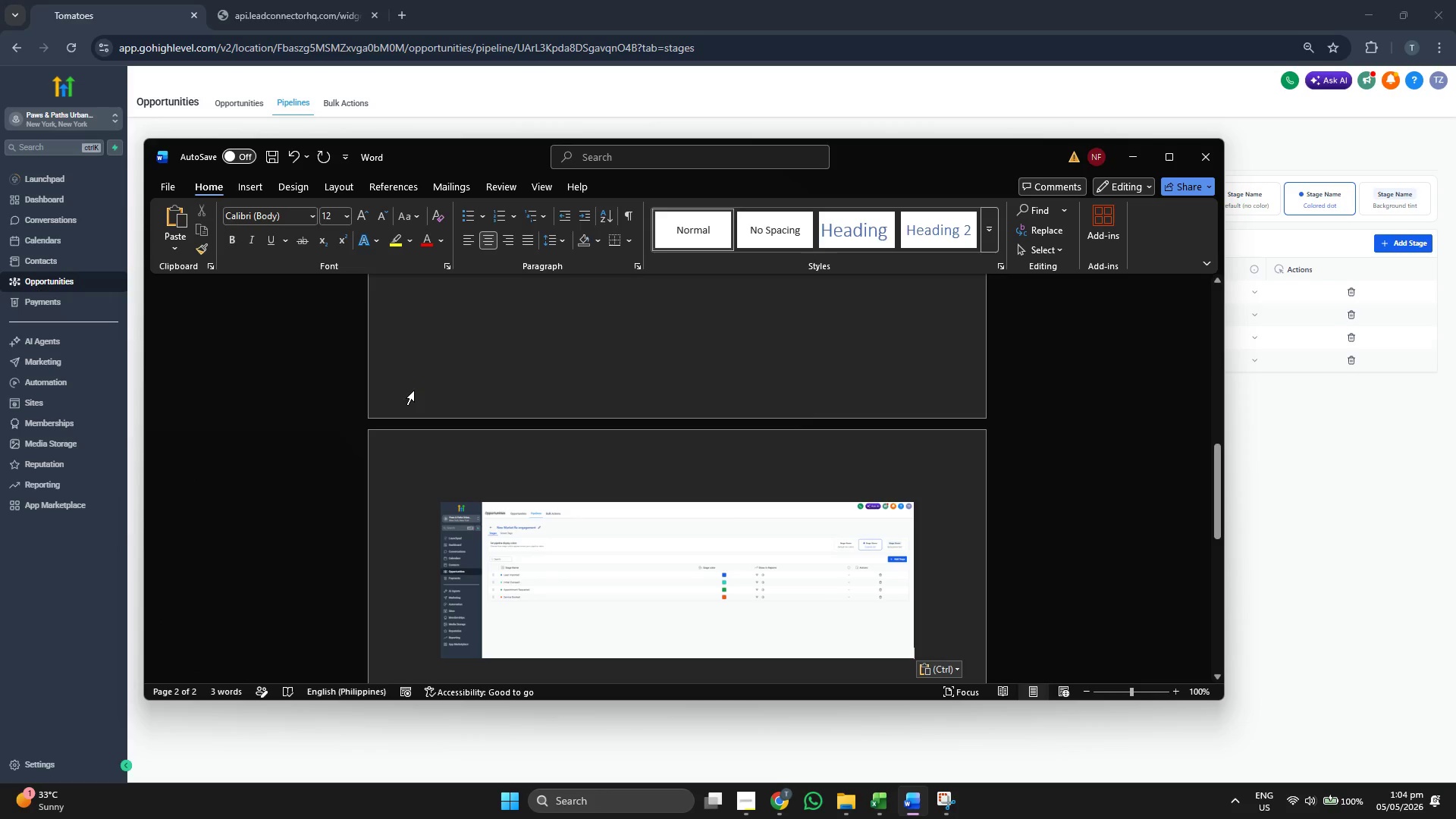 
scroll: coordinate [528, 223], scroll_direction: down, amount: 4.0
 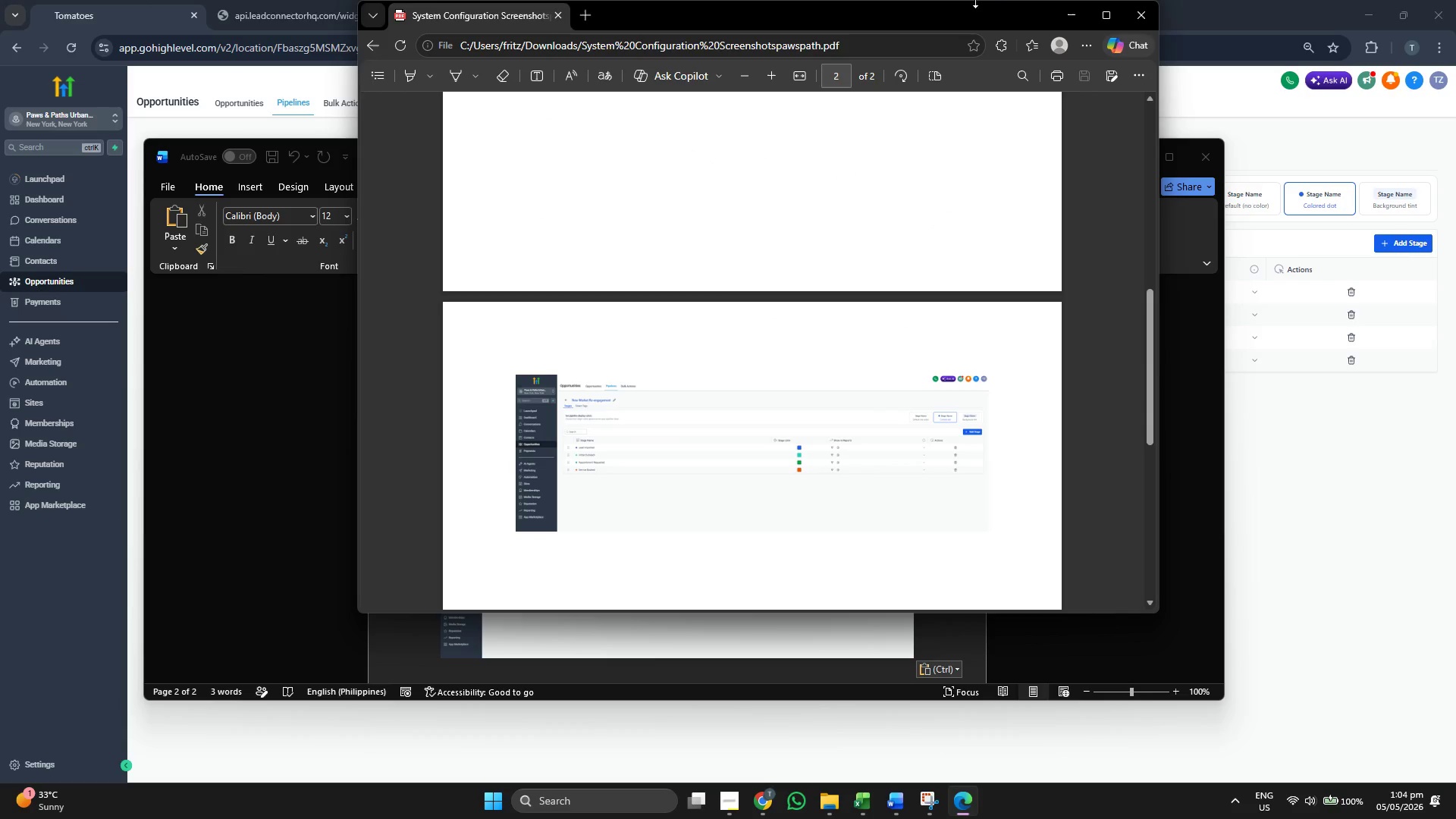 
left_click([1066, 21])
 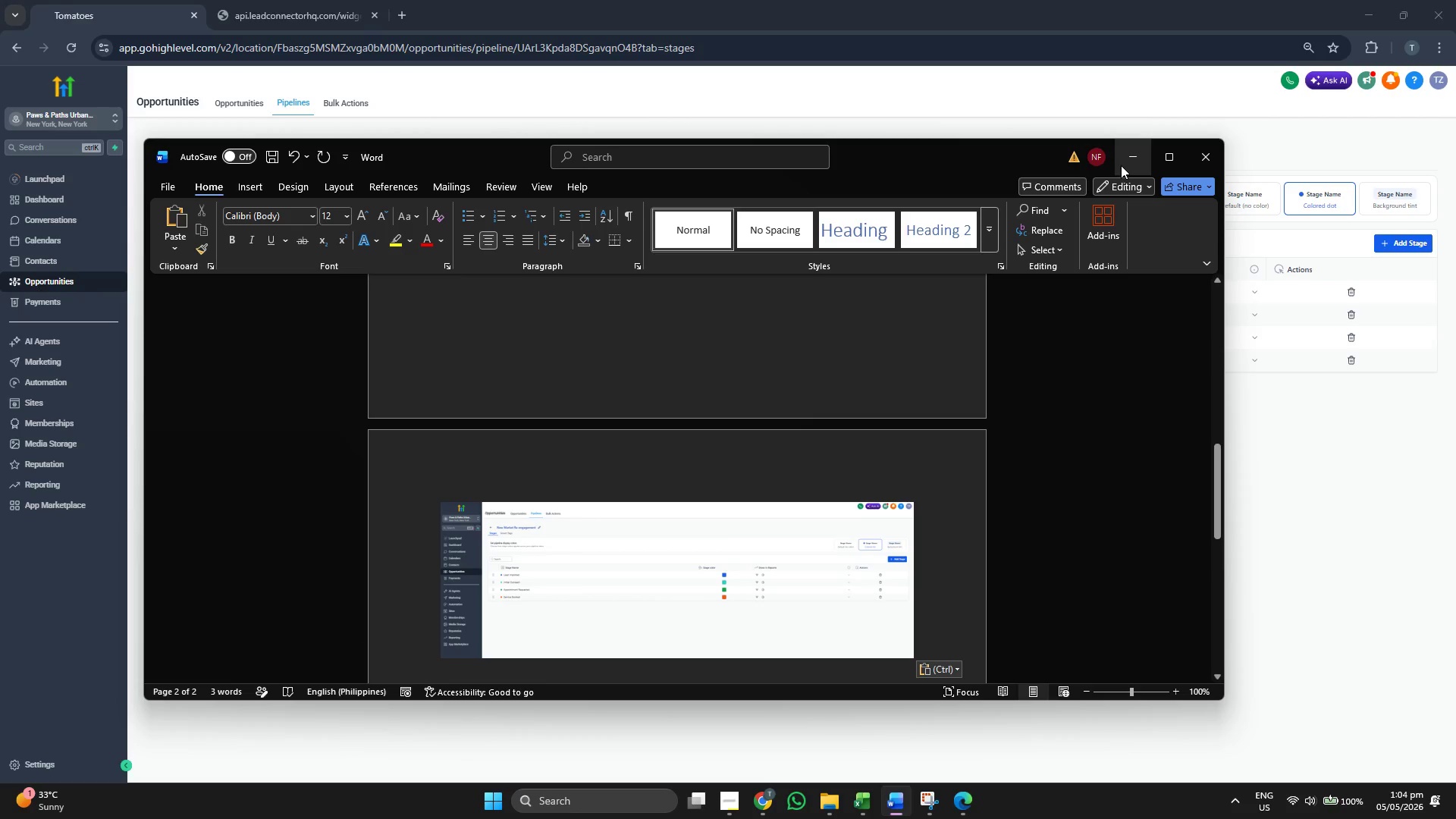 
left_click([1121, 165])
 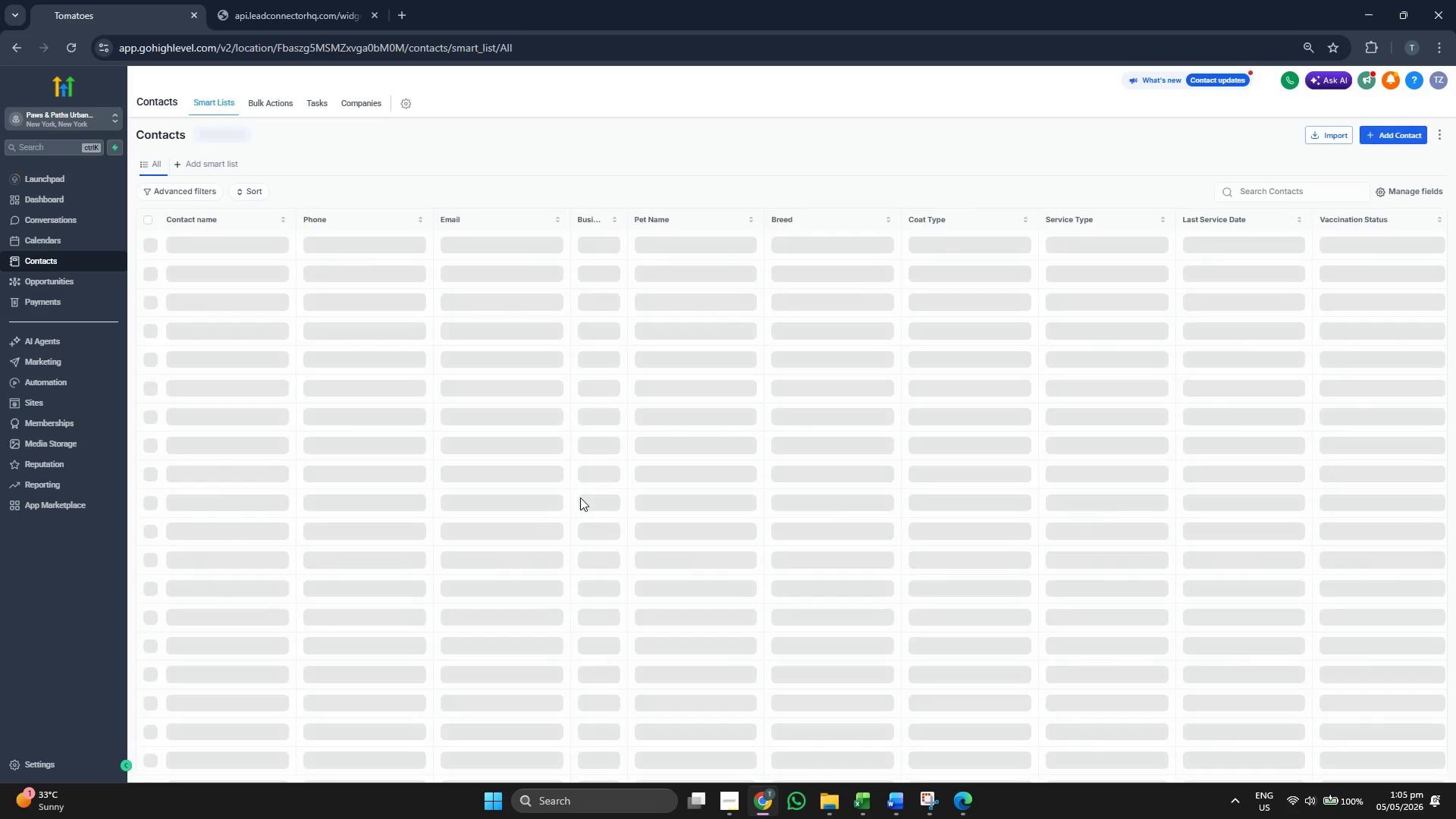 
wait(6.53)
 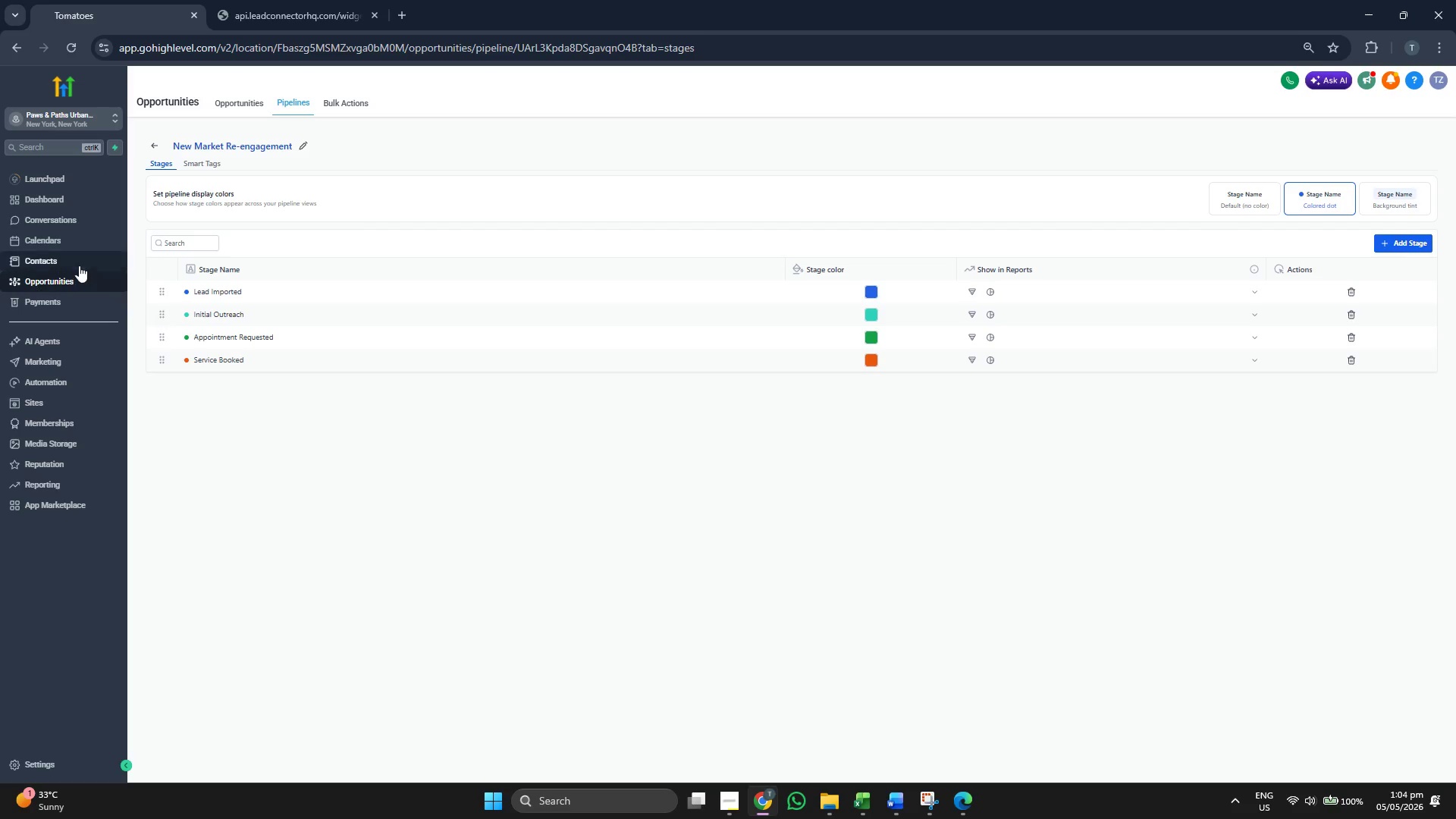 
left_click([726, 792])